 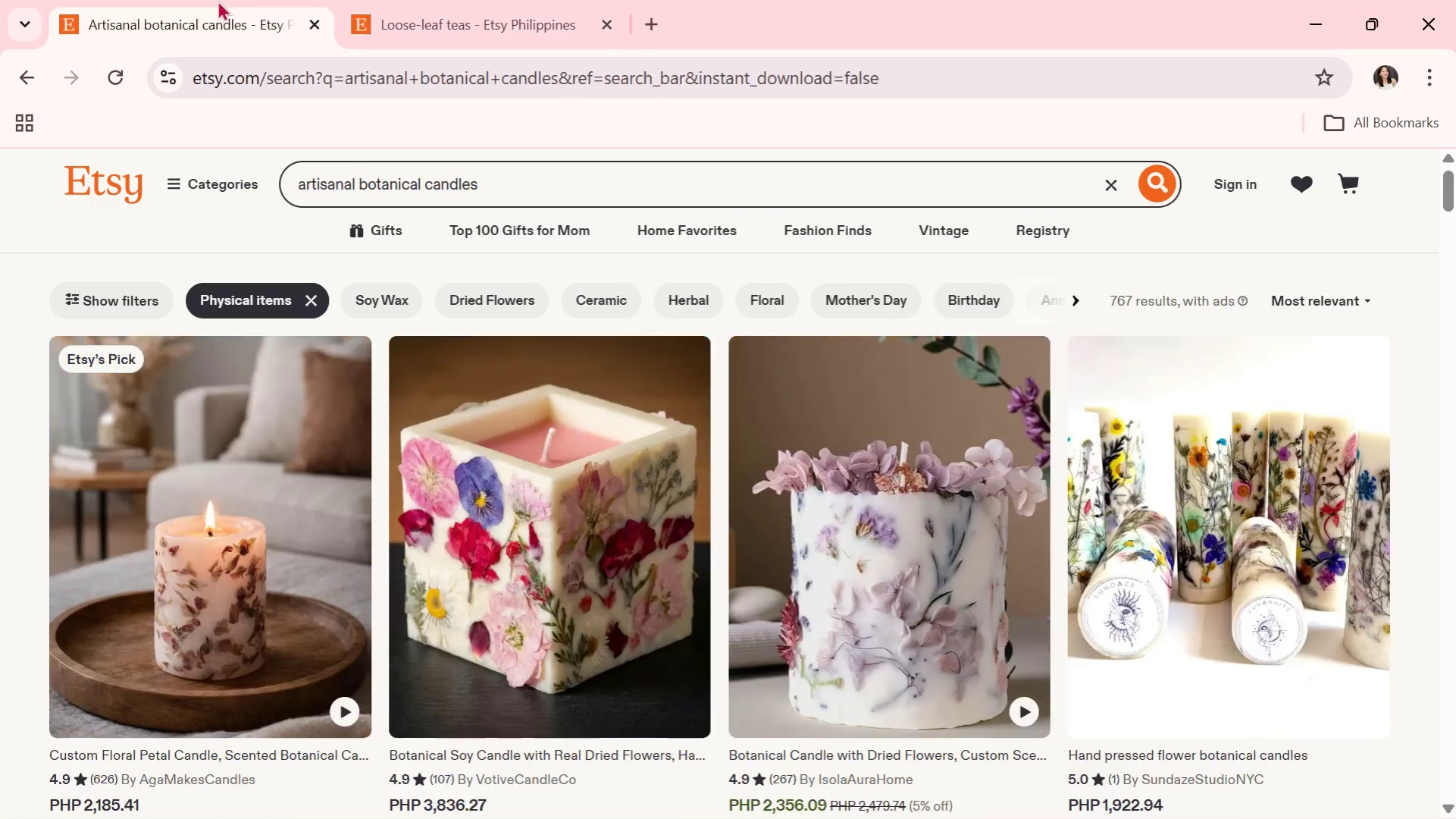 
key(Alt+Tab)
 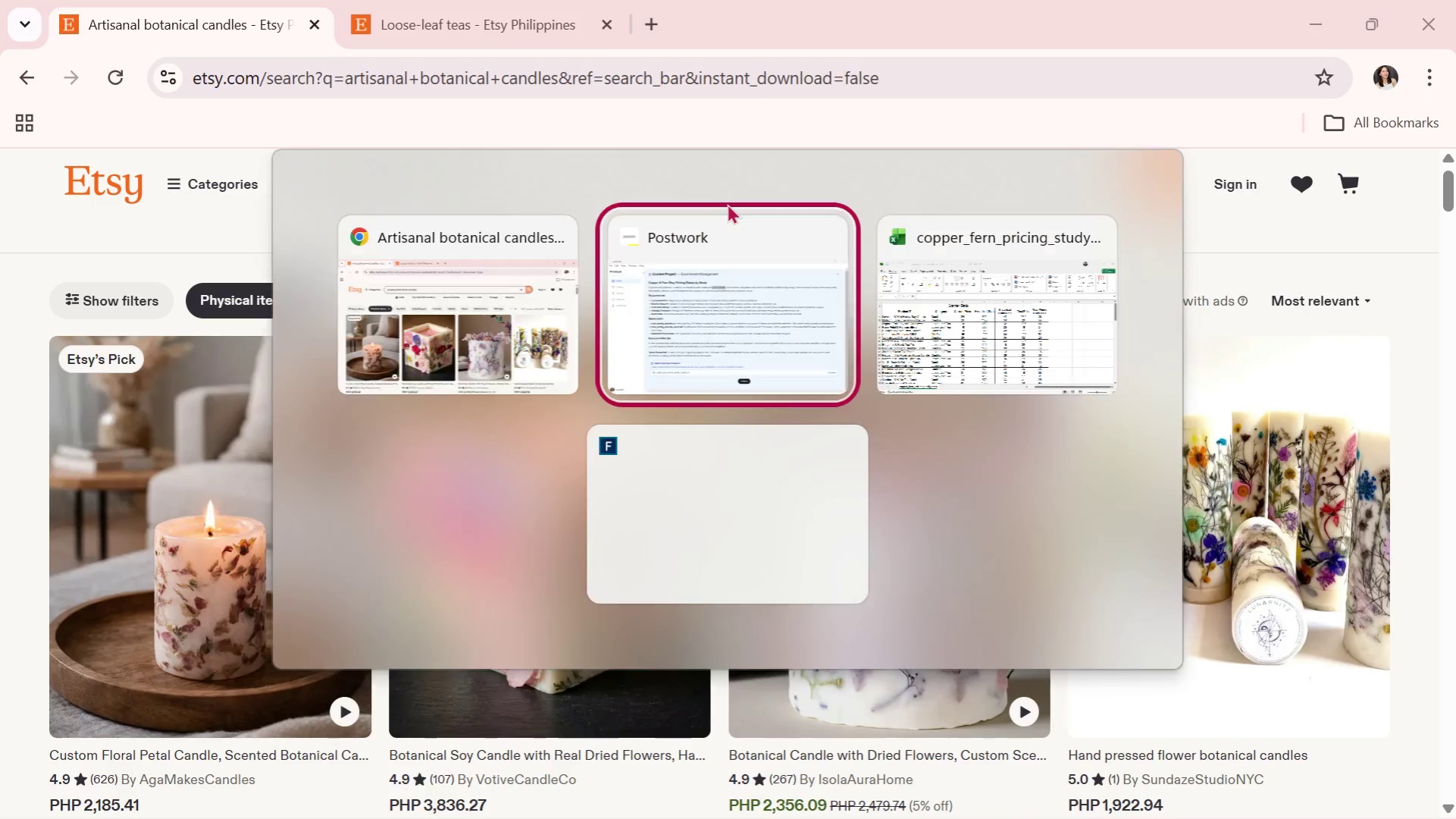 
key(Alt+Tab)
 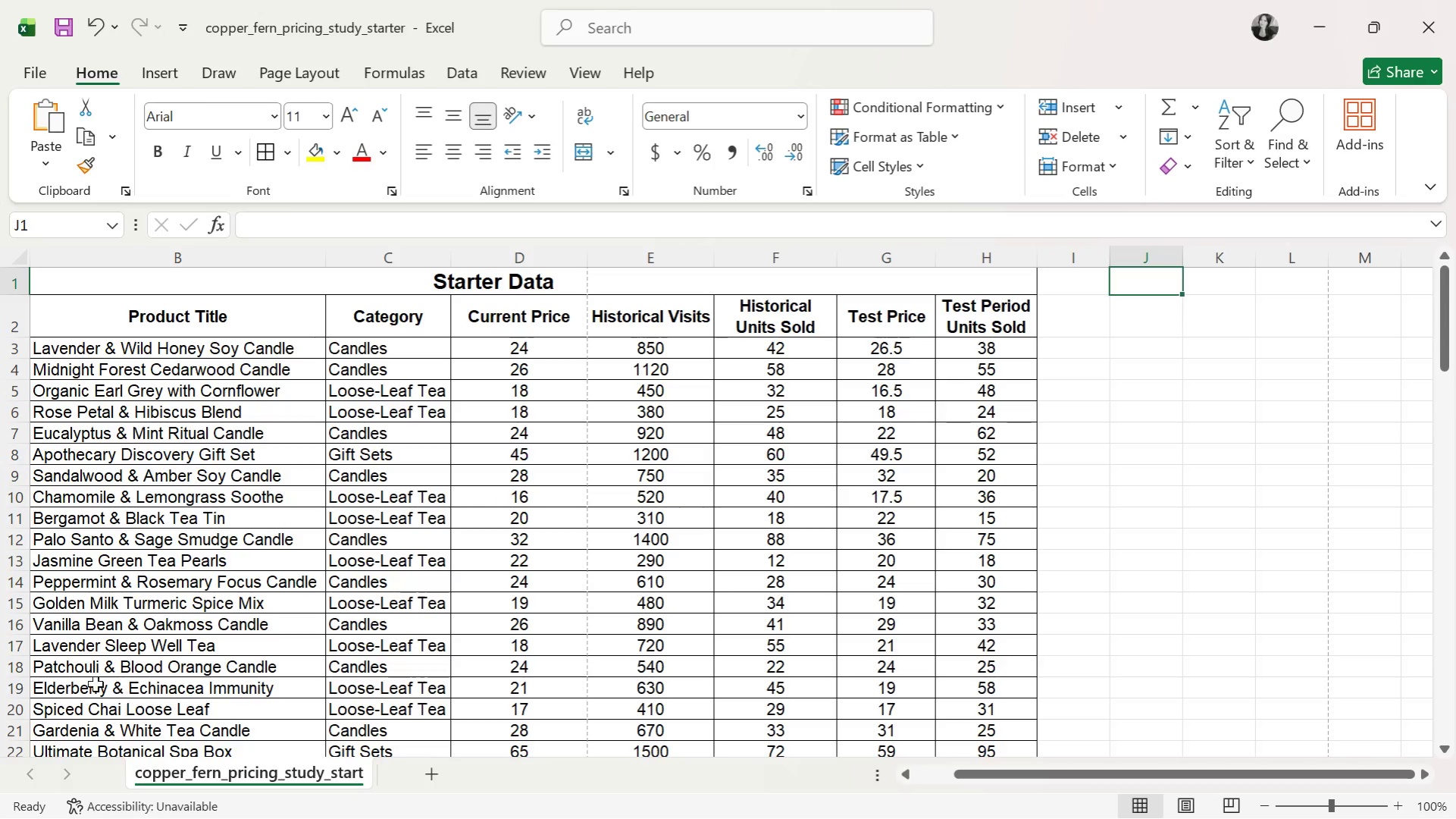 
wait(5.05)
 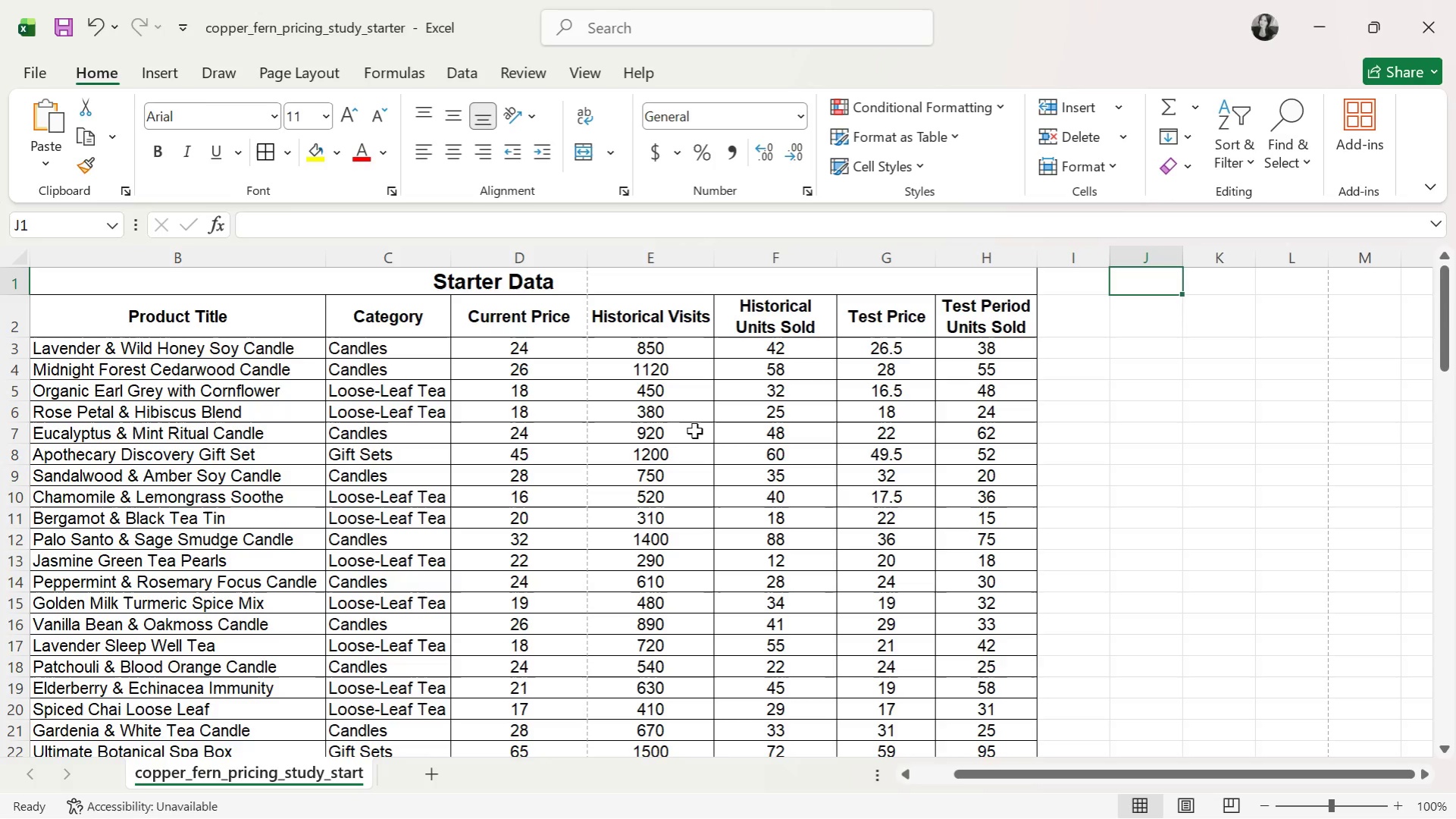 
left_click_drag(start_coordinate=[1068, 768], to_coordinate=[703, 774])
 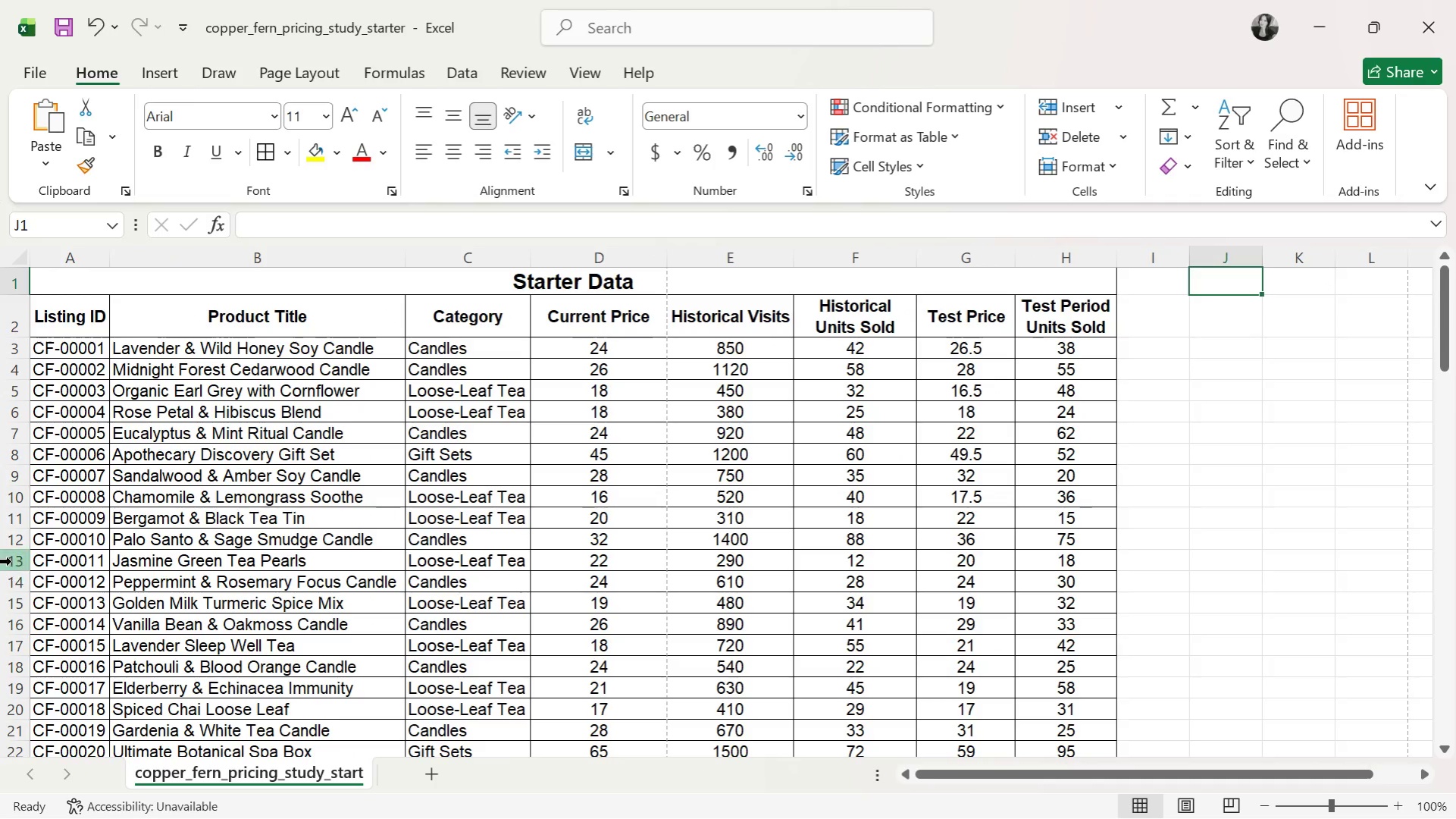 
left_click([12, 539])
 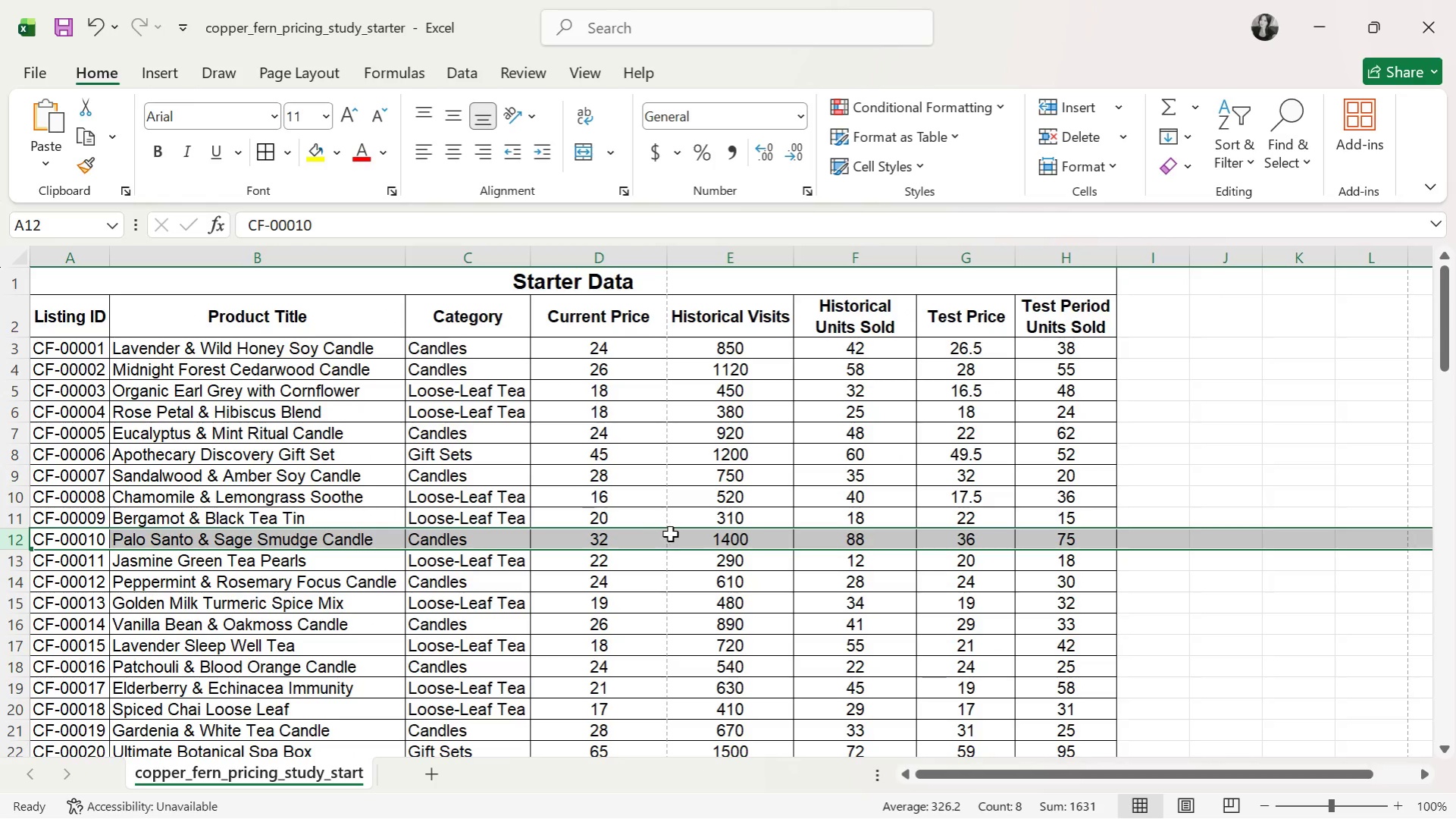 
left_click([694, 535])
 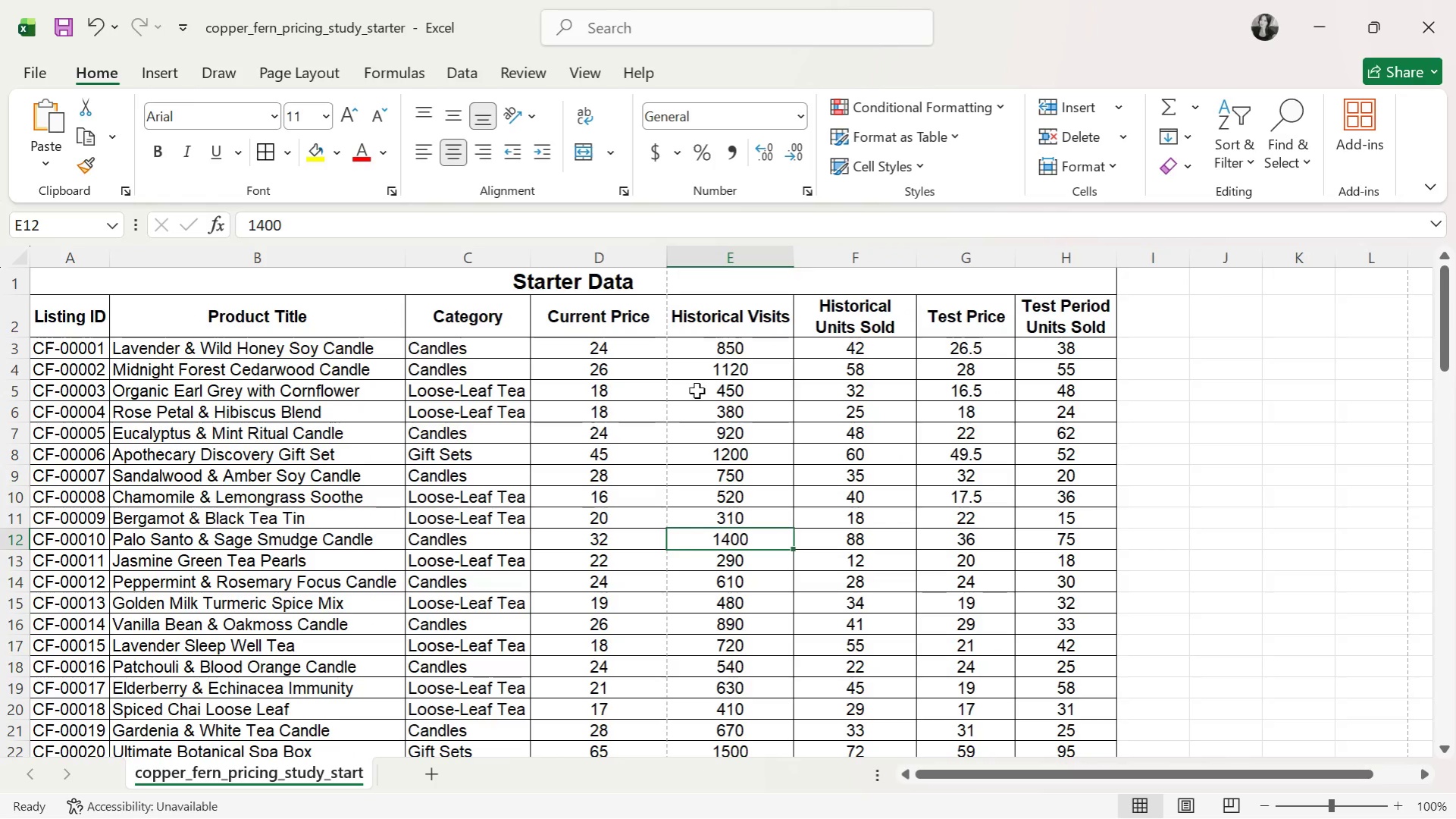 
left_click([706, 373])
 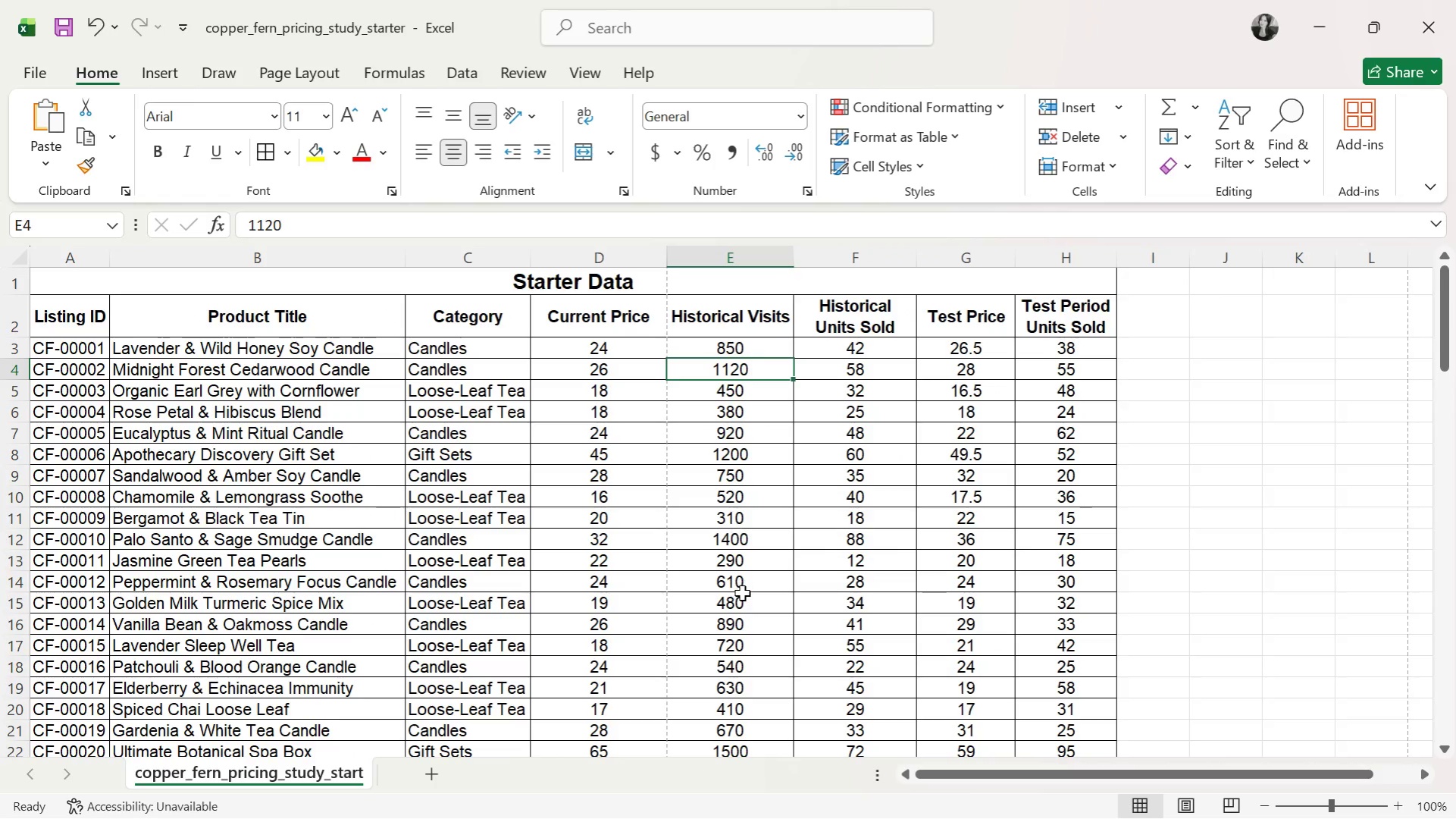 
left_click([742, 538])
 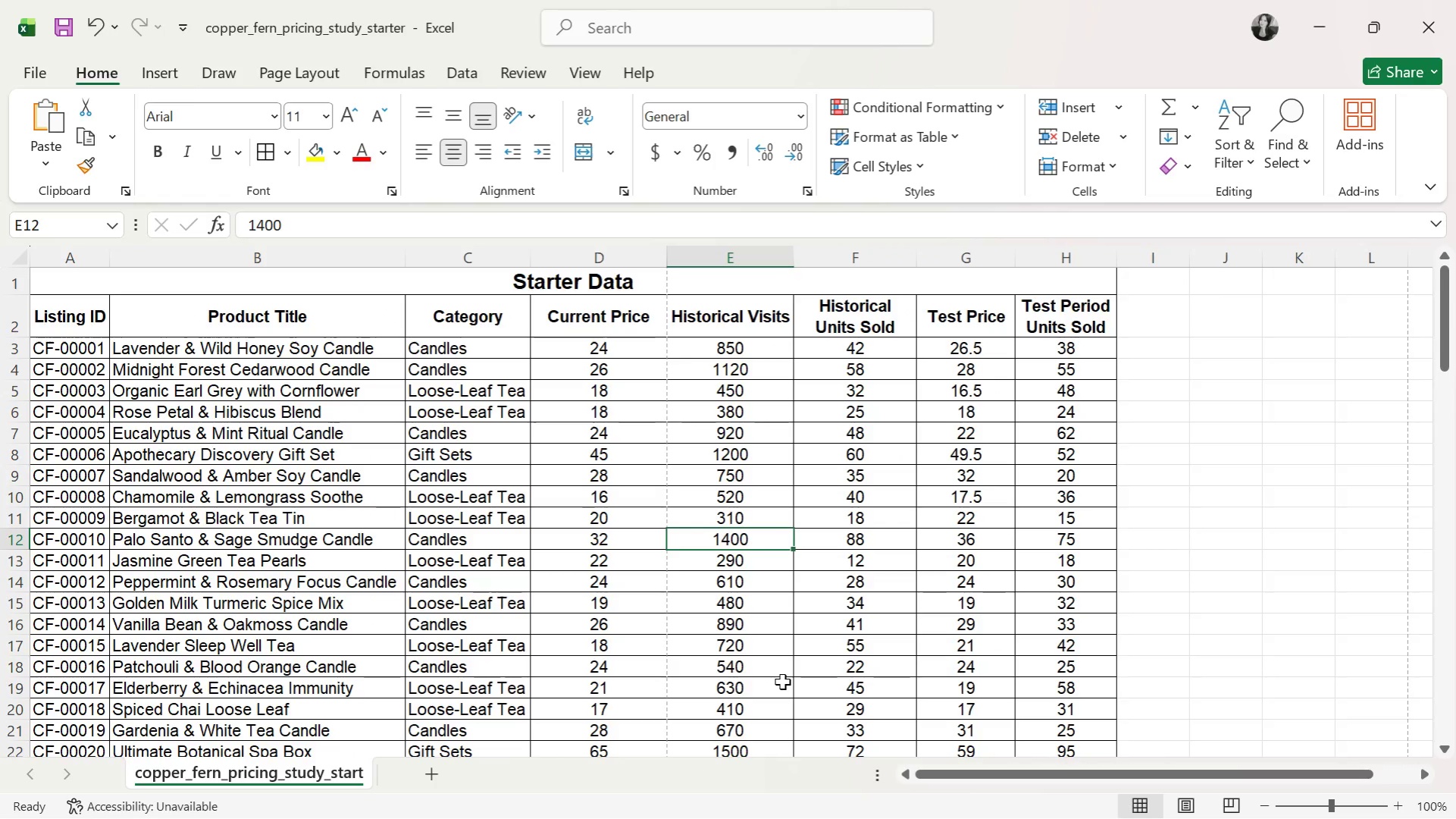 
scroll: coordinate [782, 681], scroll_direction: down, amount: 6.0
 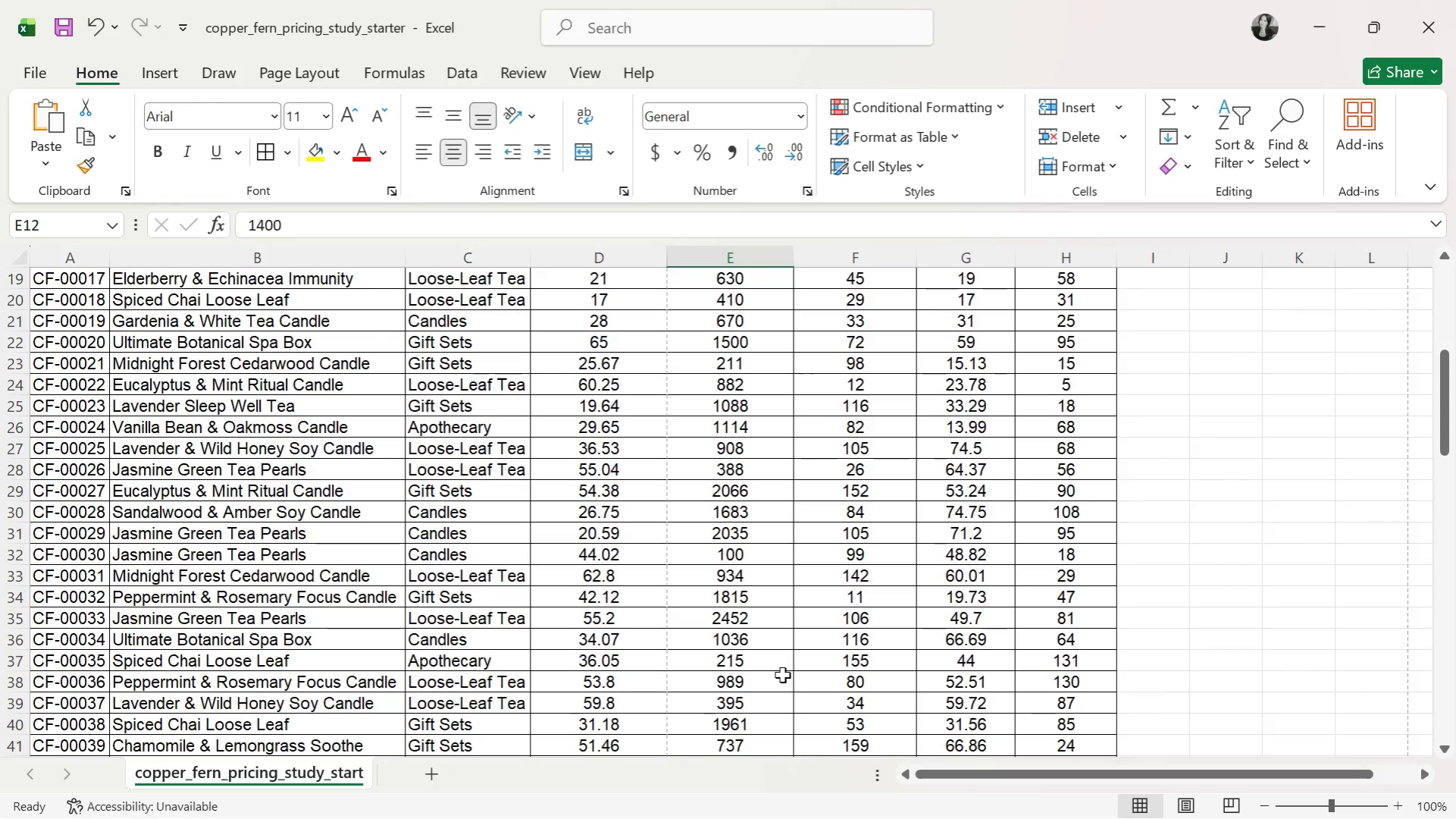 
scroll: coordinate [782, 673], scroll_direction: up, amount: 2.0
 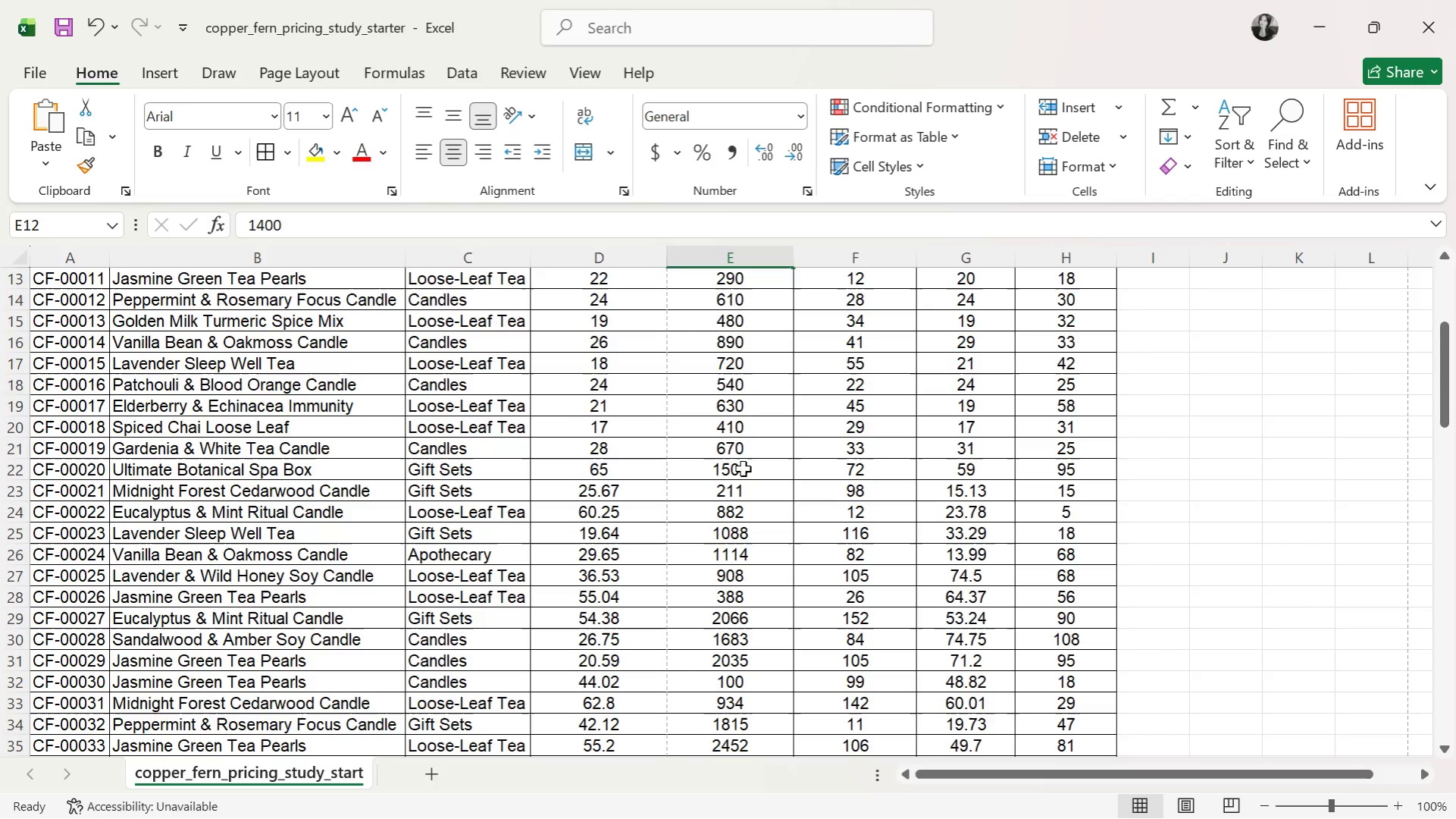 
left_click([743, 469])
 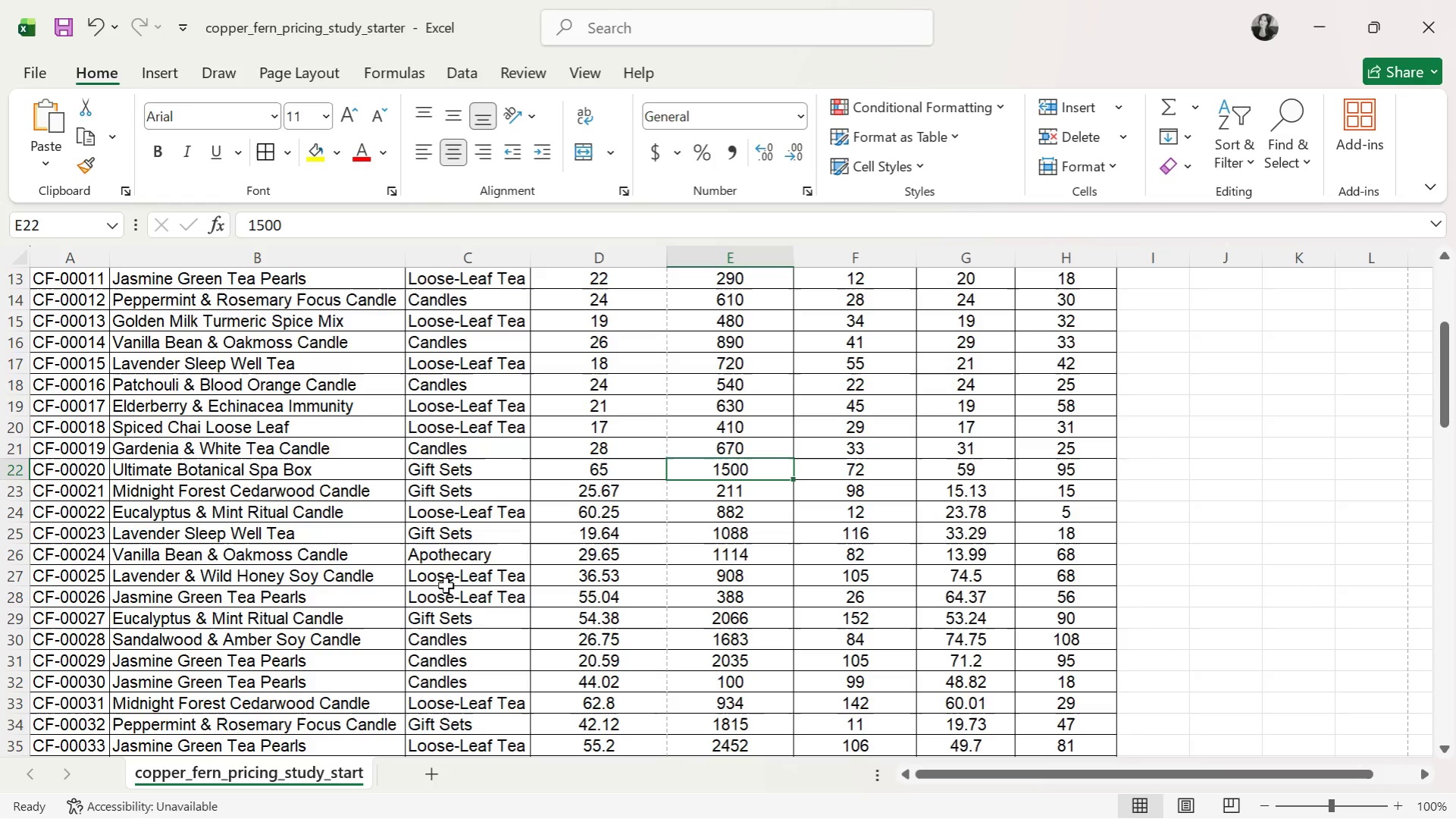 
left_click([734, 535])
 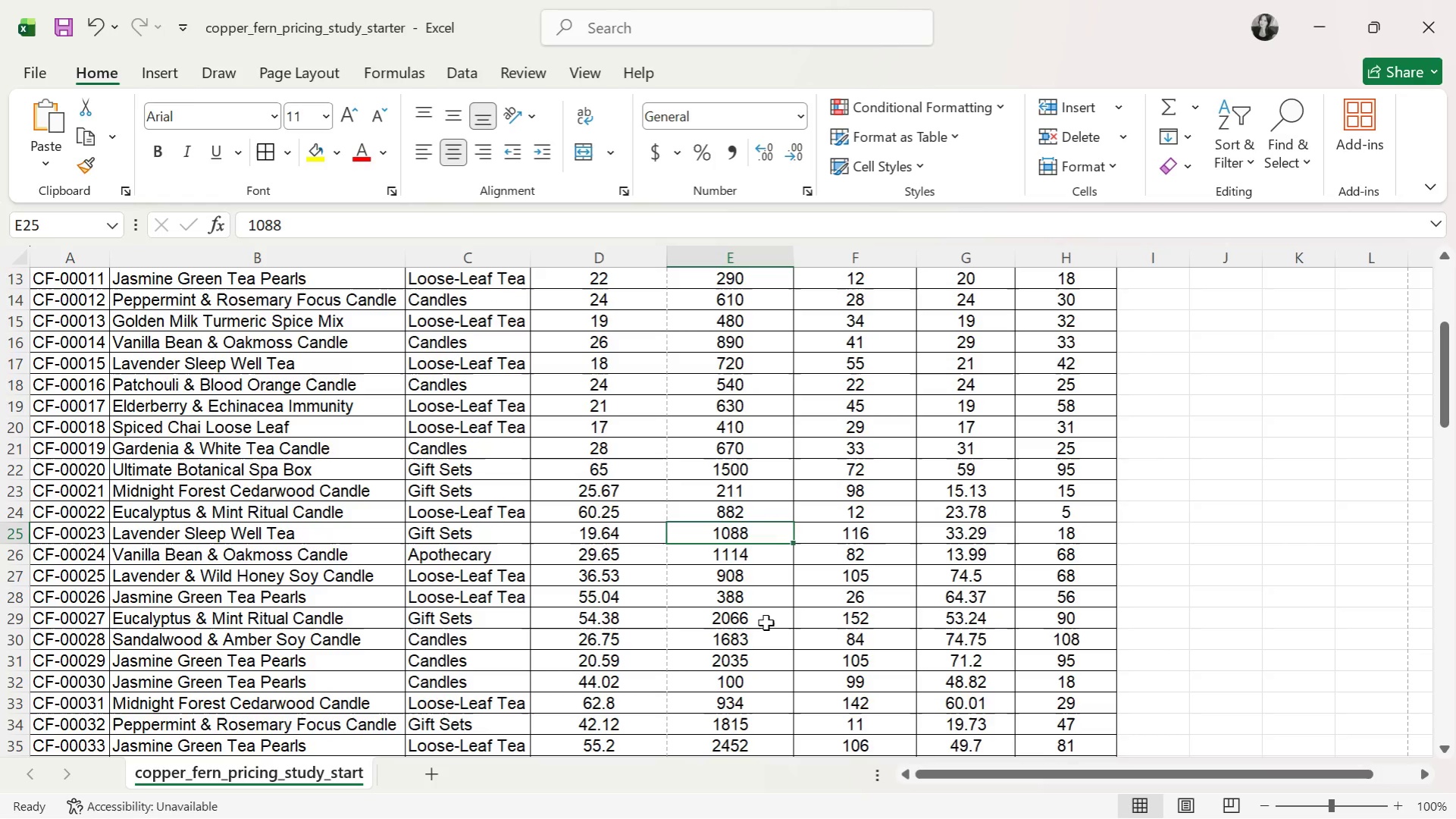 
scroll: coordinate [742, 678], scroll_direction: down, amount: 3.0
 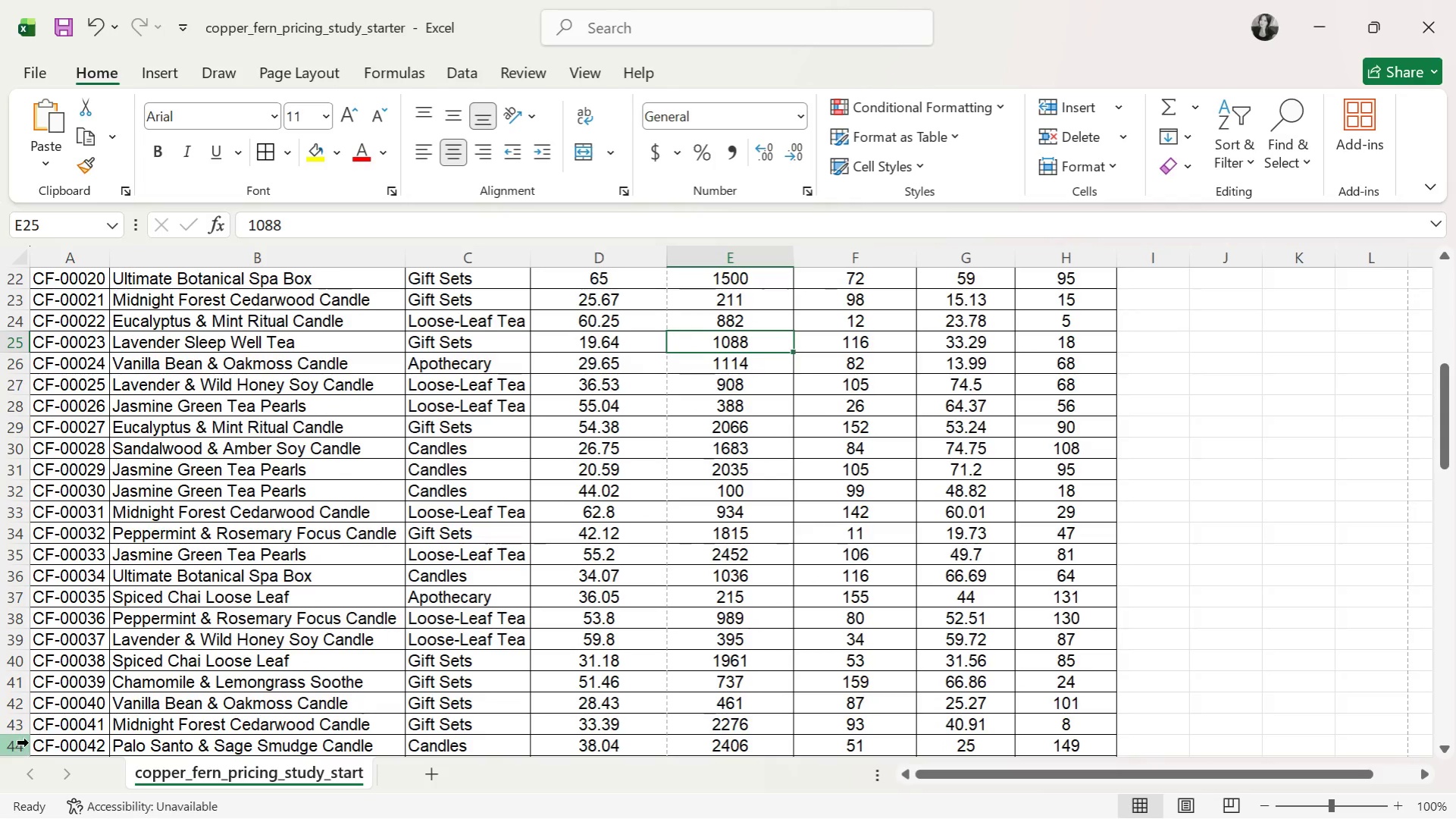 
left_click([20, 747])
 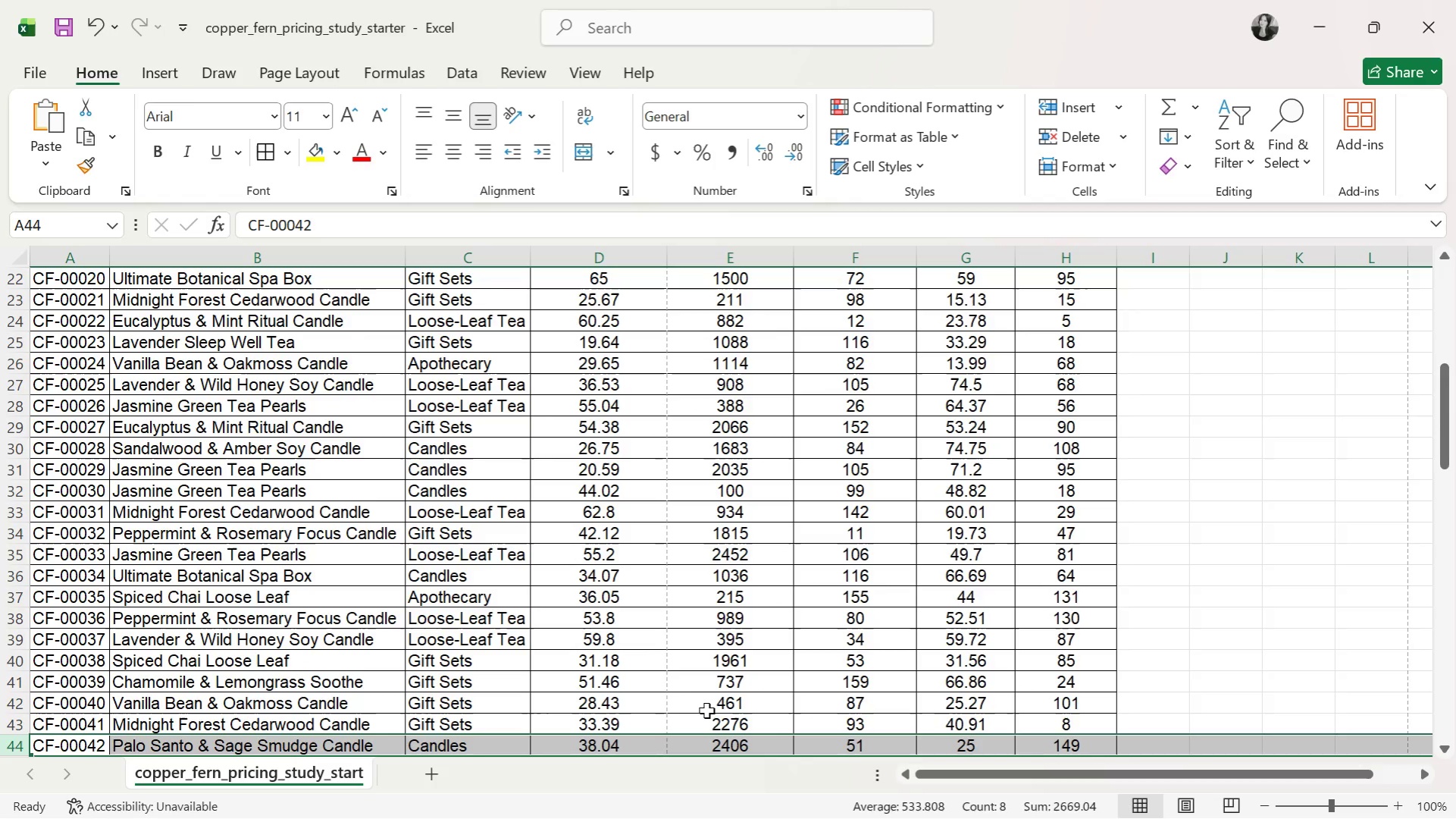 
left_click([705, 718])
 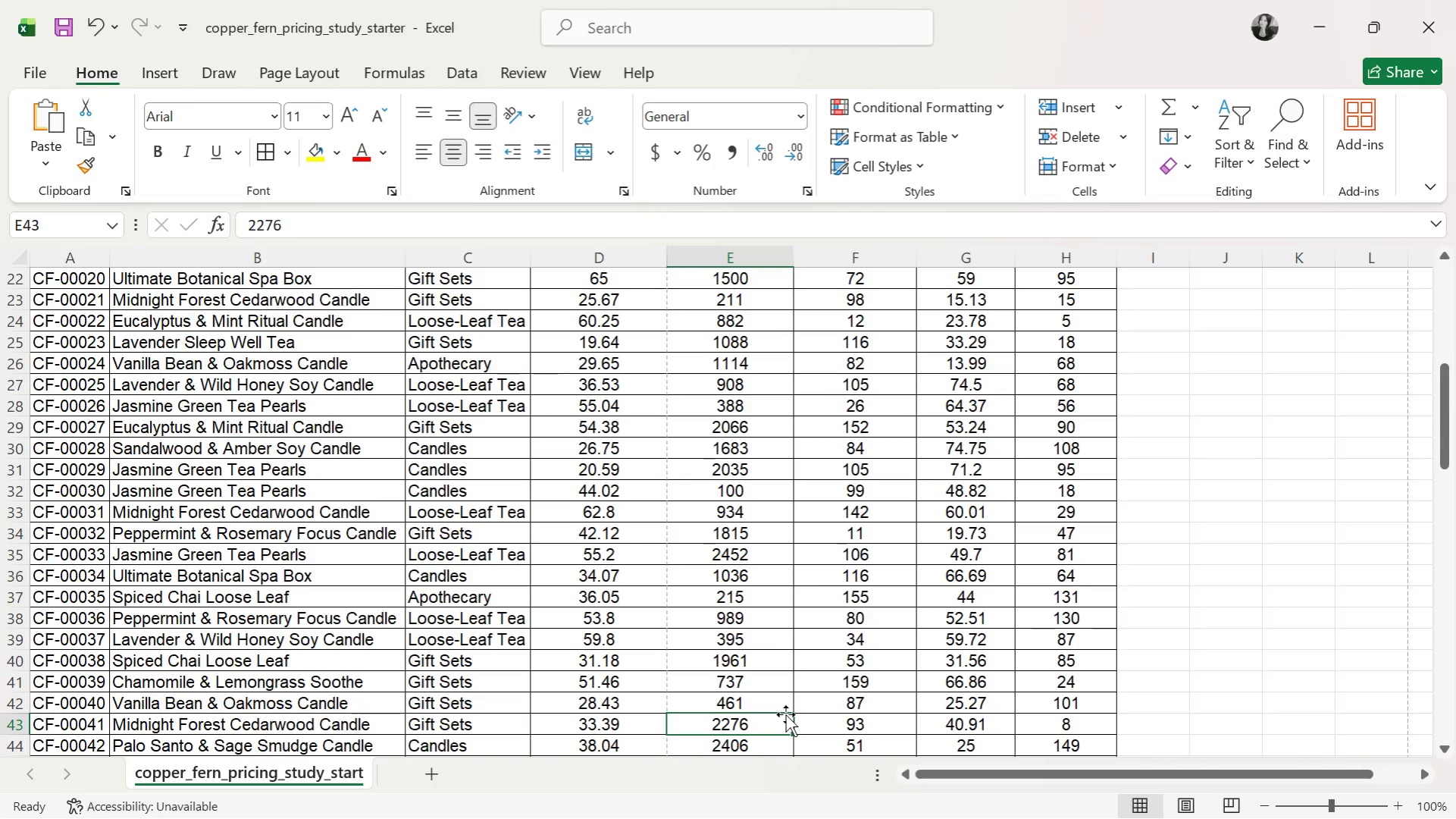 
wait(9.56)
 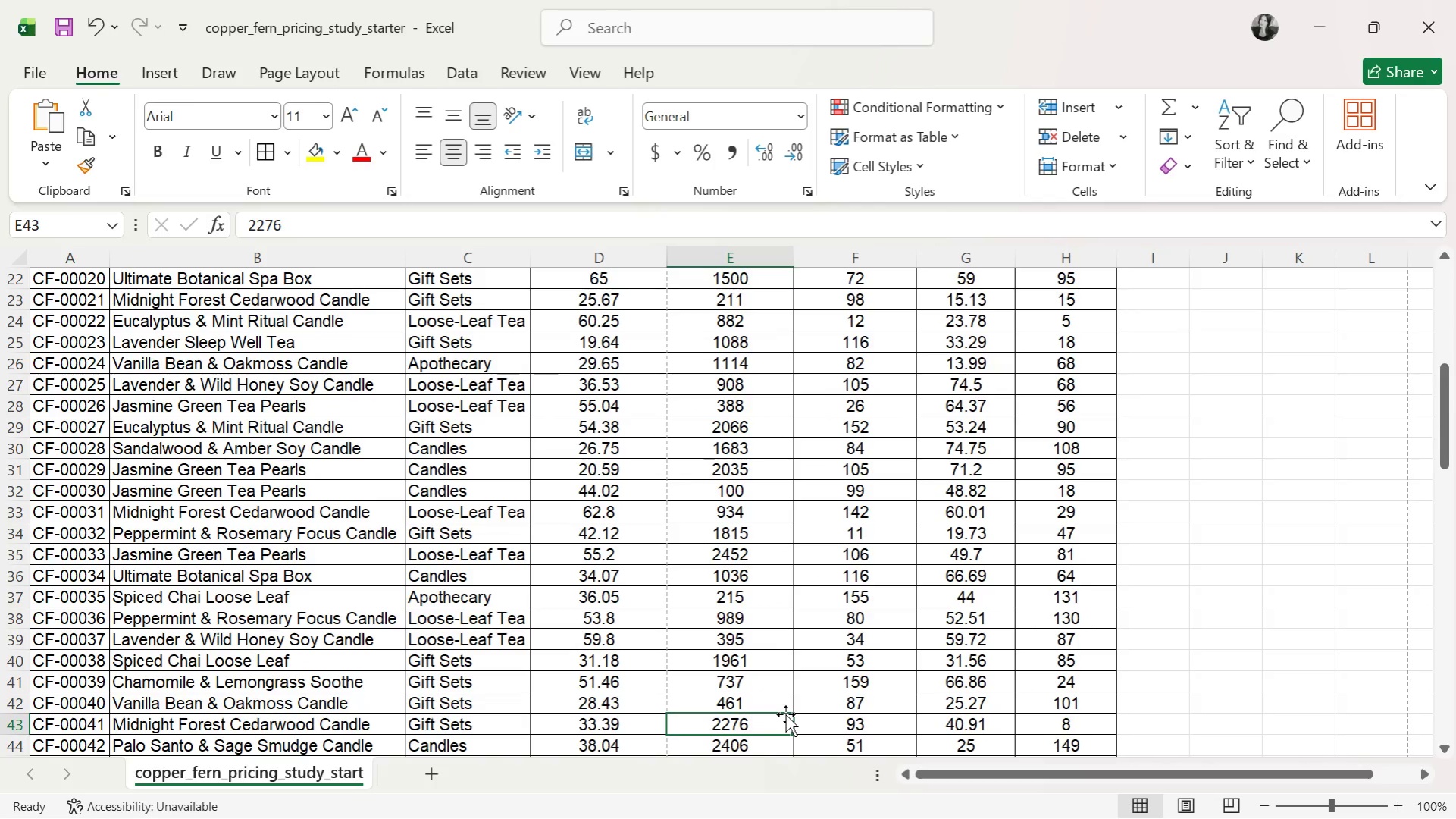 
key(Alt+AltLeft)
 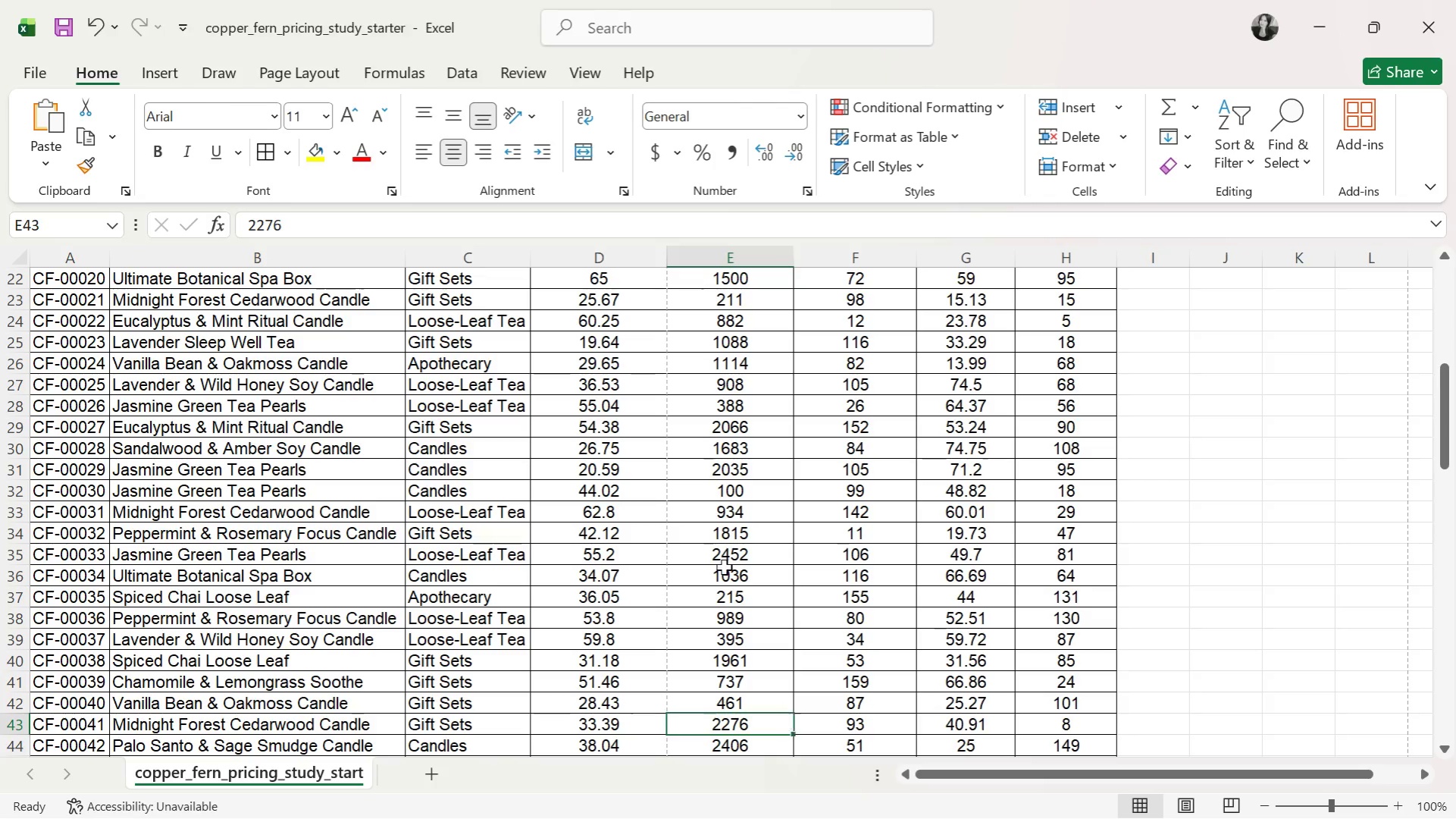 
key(Alt+Tab)
 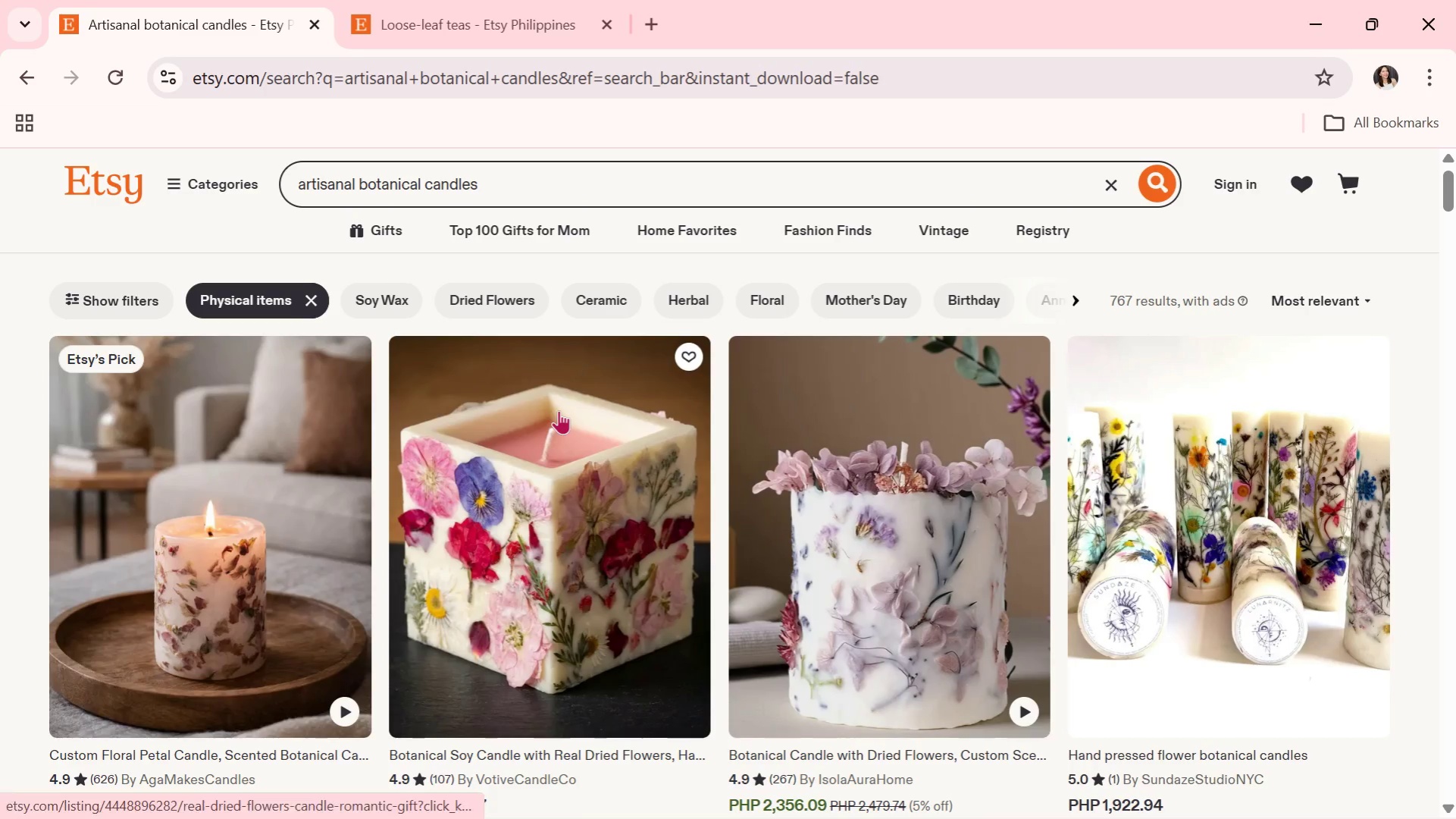 
key(Alt+Tab)
 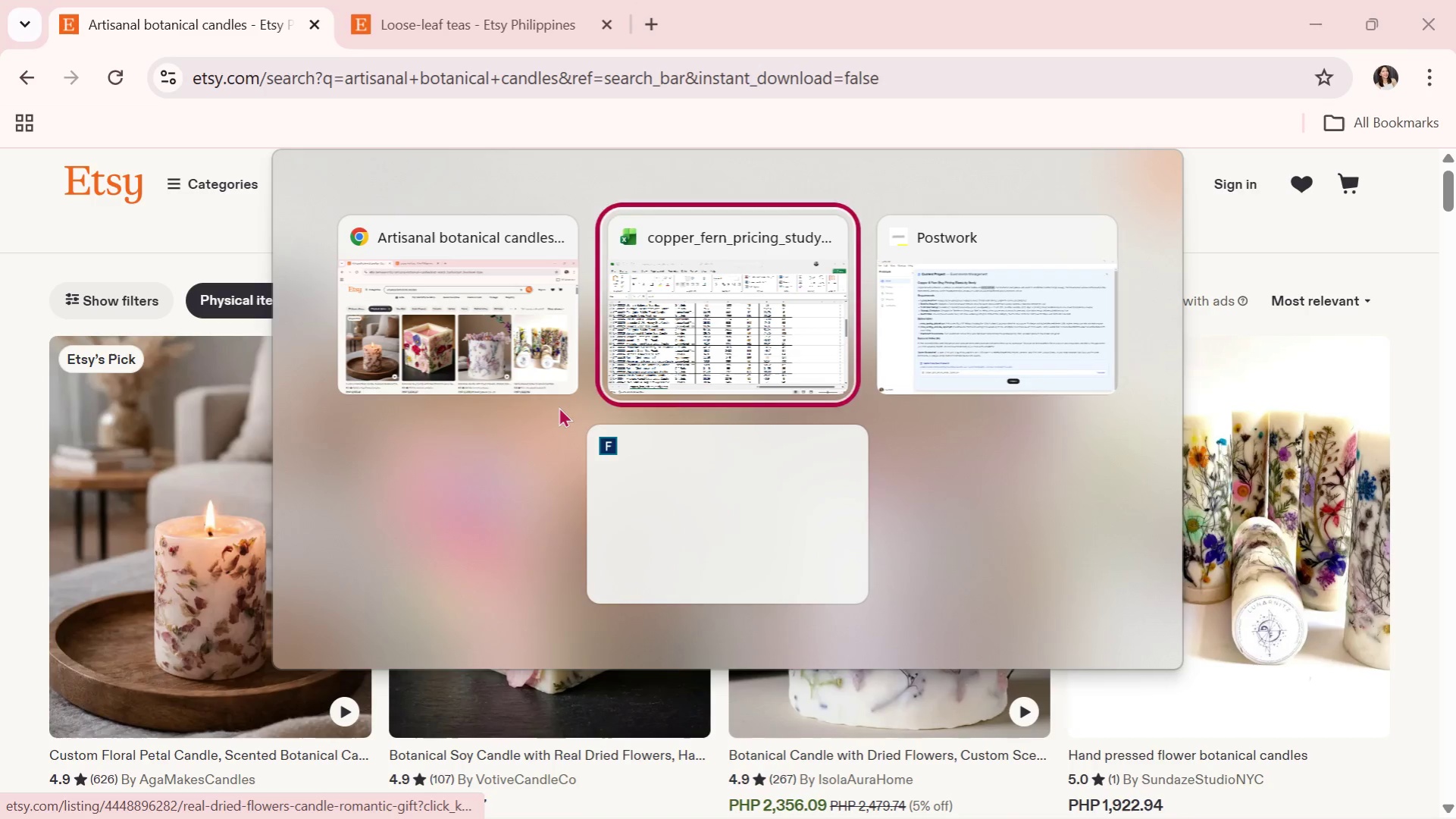 
key(Alt+Tab)